 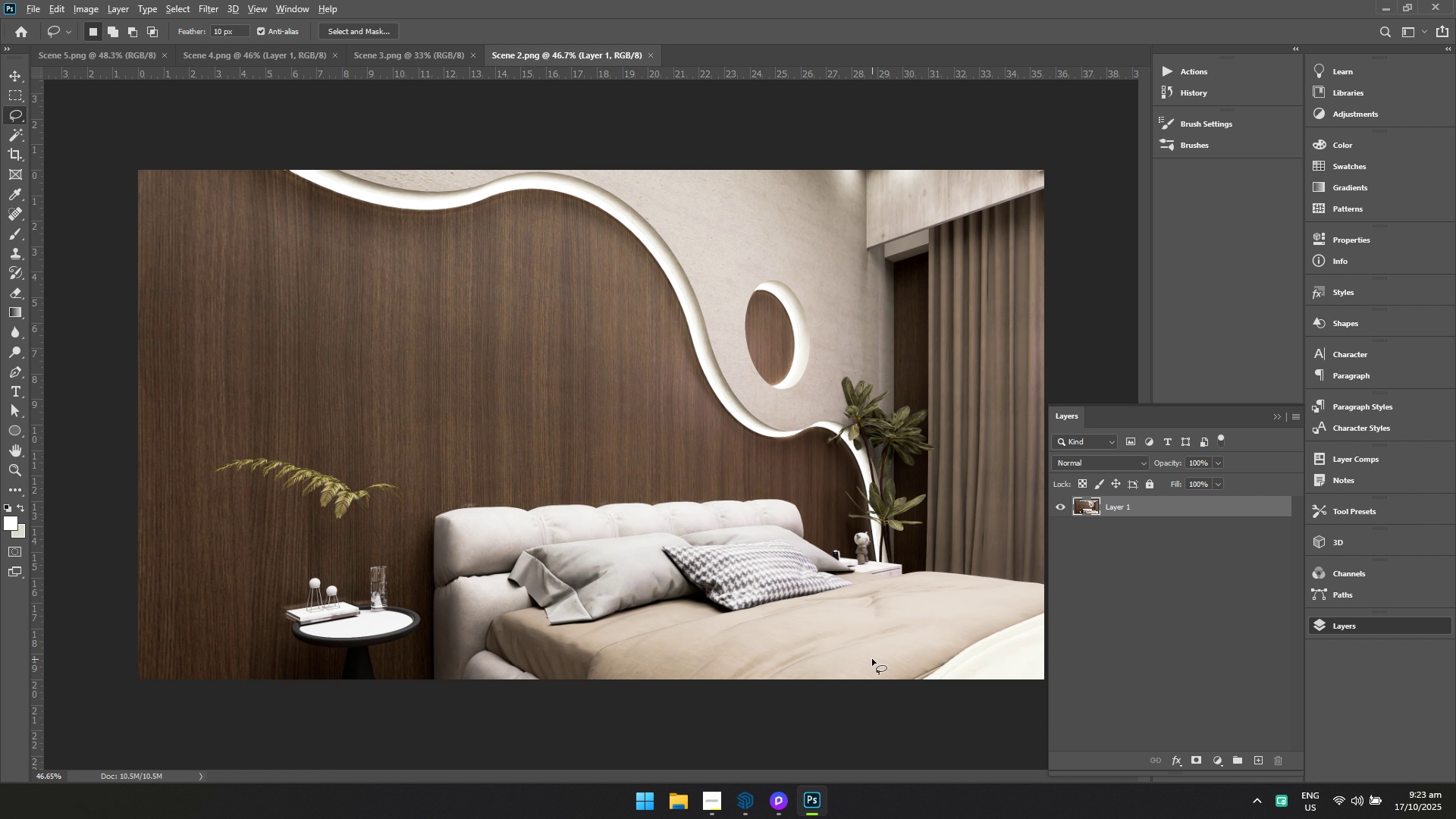 
key(Alt+Tab)
 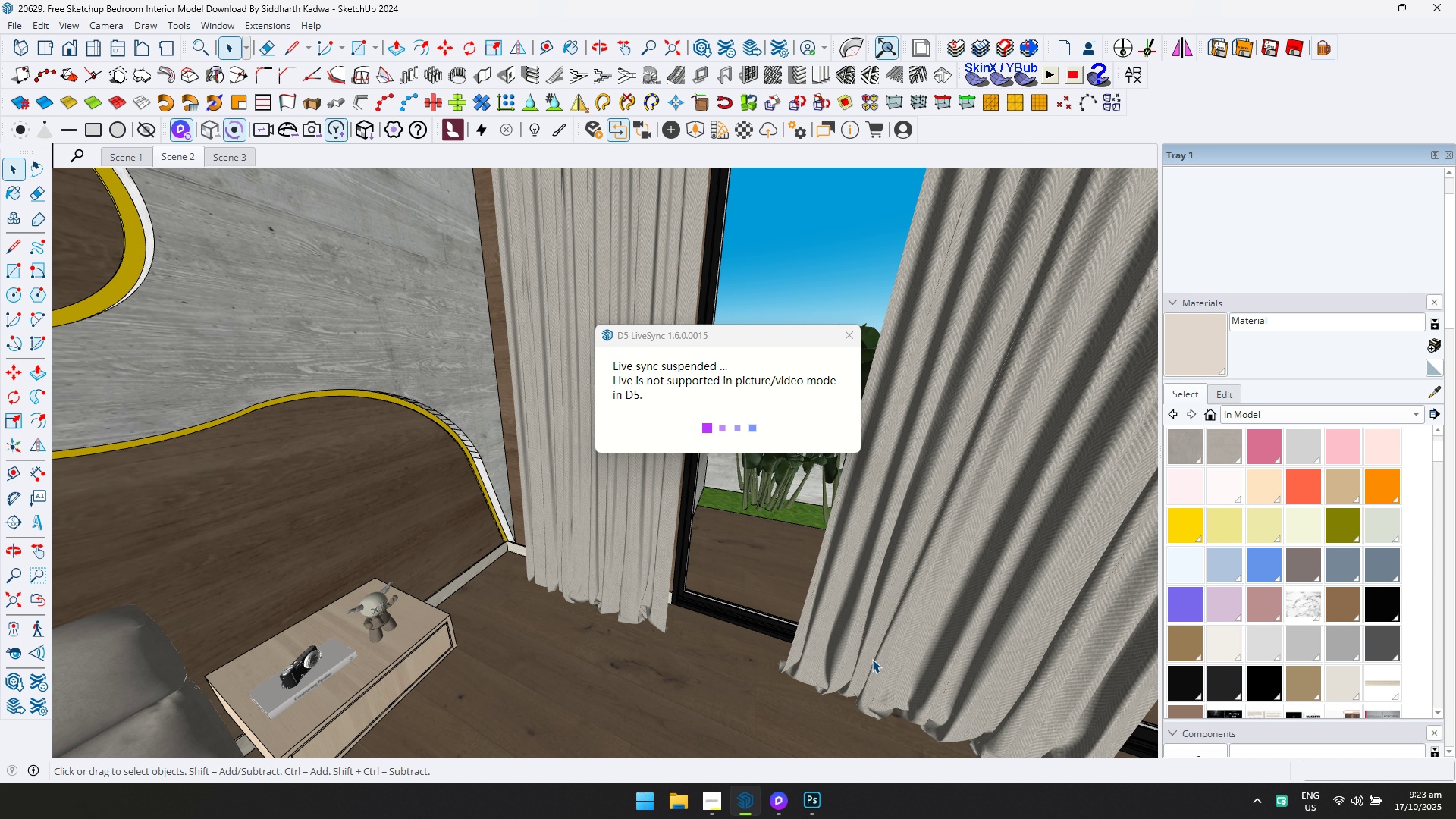 
key(Alt+AltLeft)
 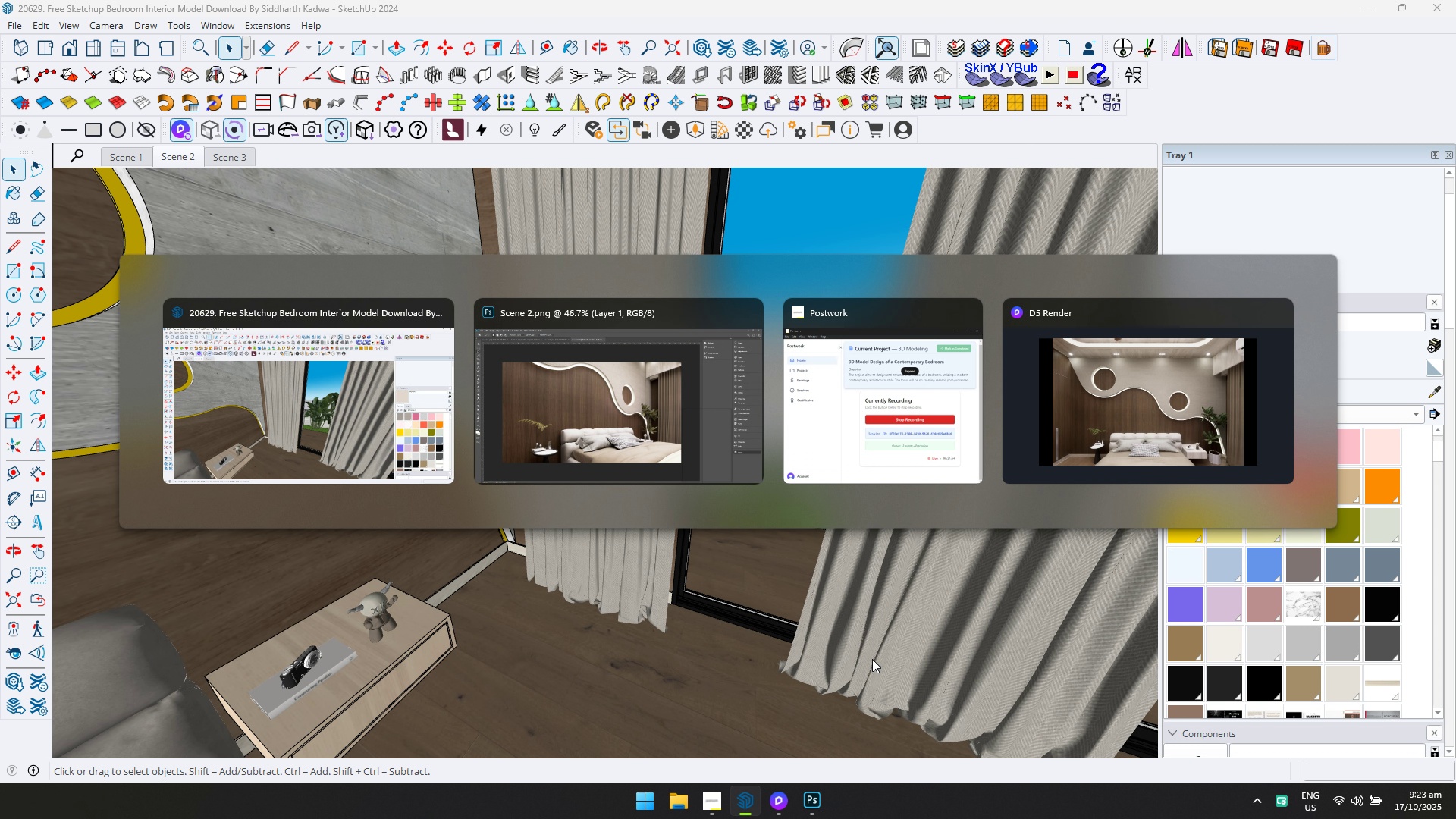 
key(Alt+Tab)
 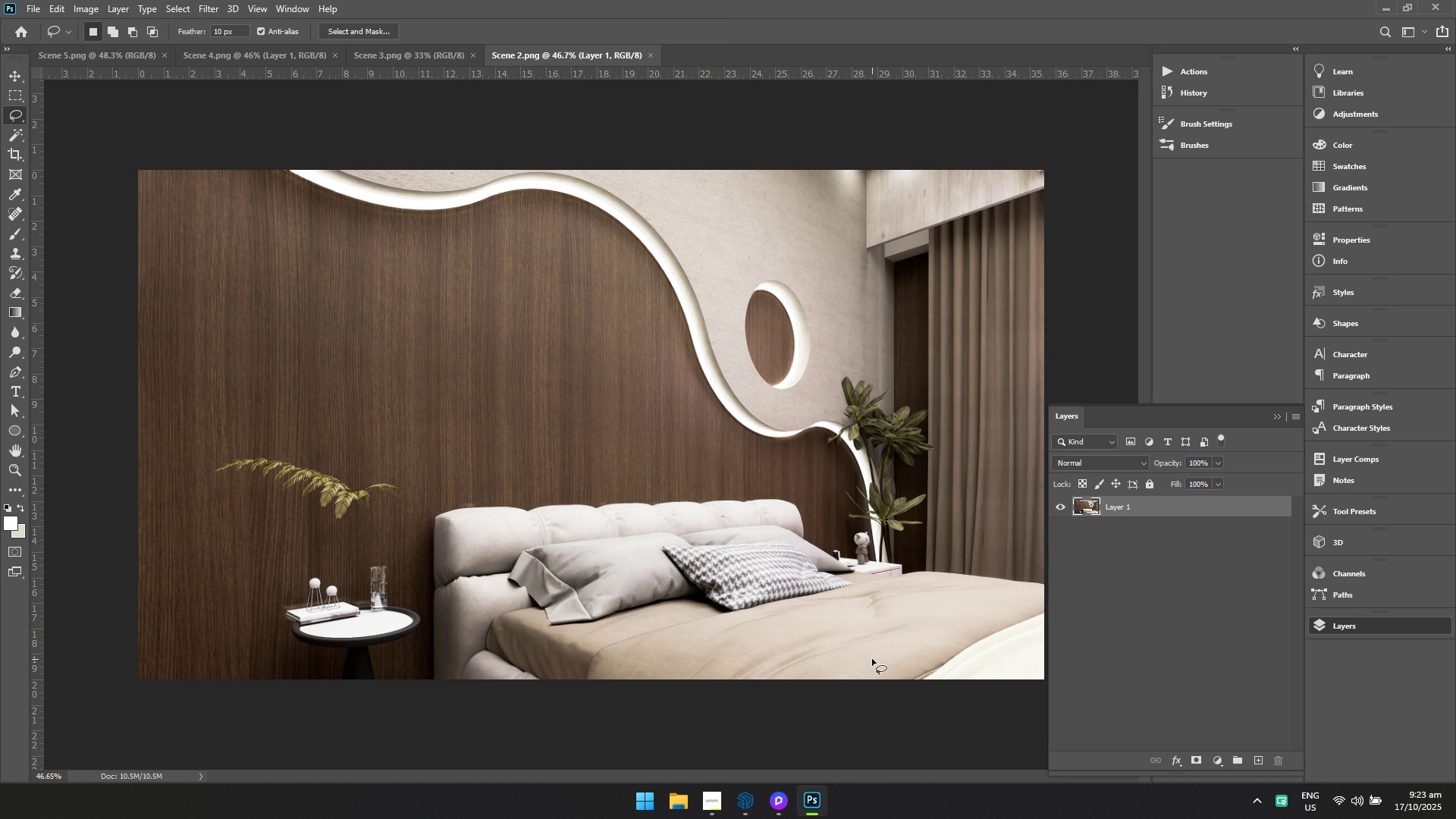 
key(Alt+AltLeft)